 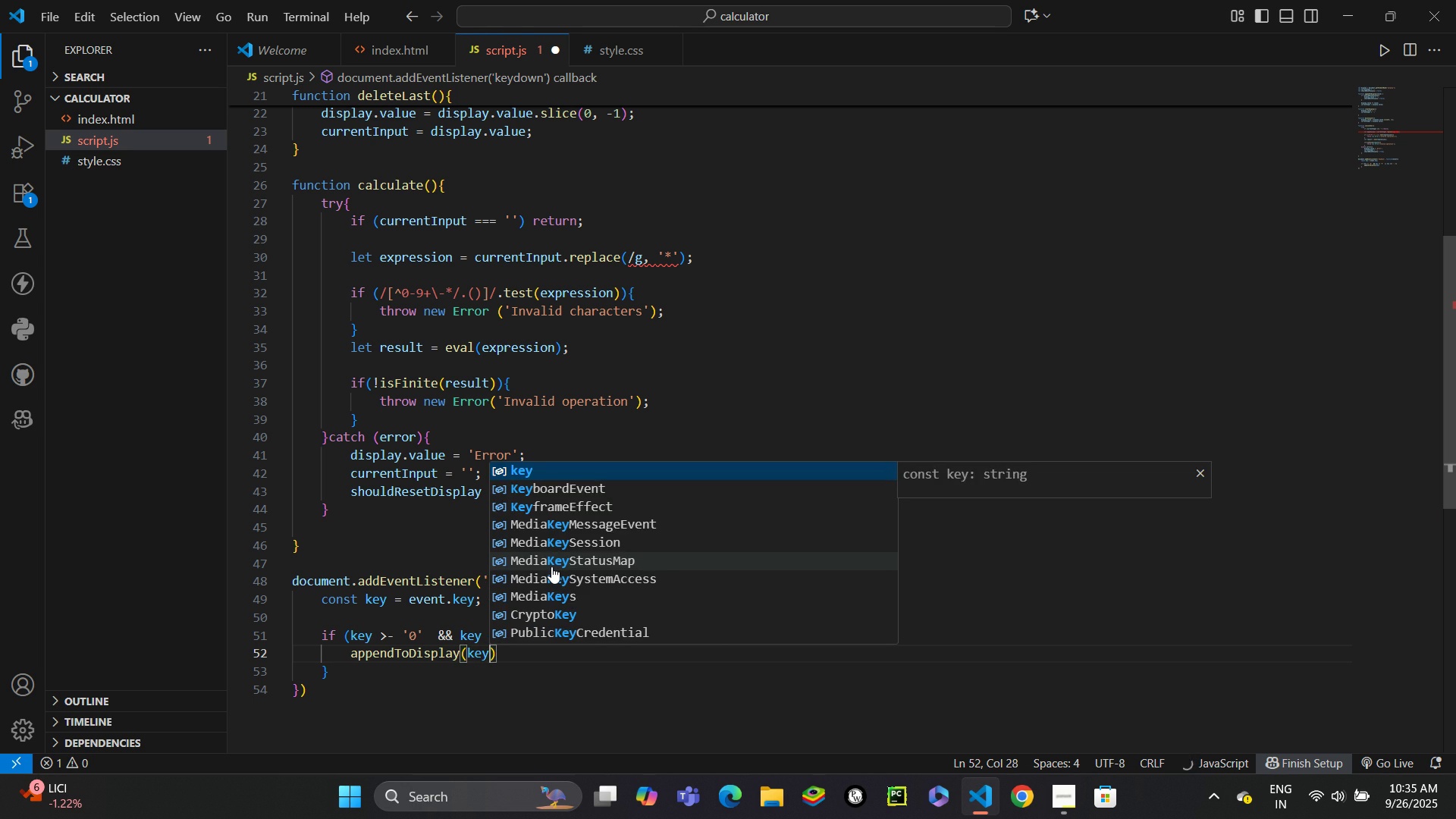 
key(ArrowRight)
 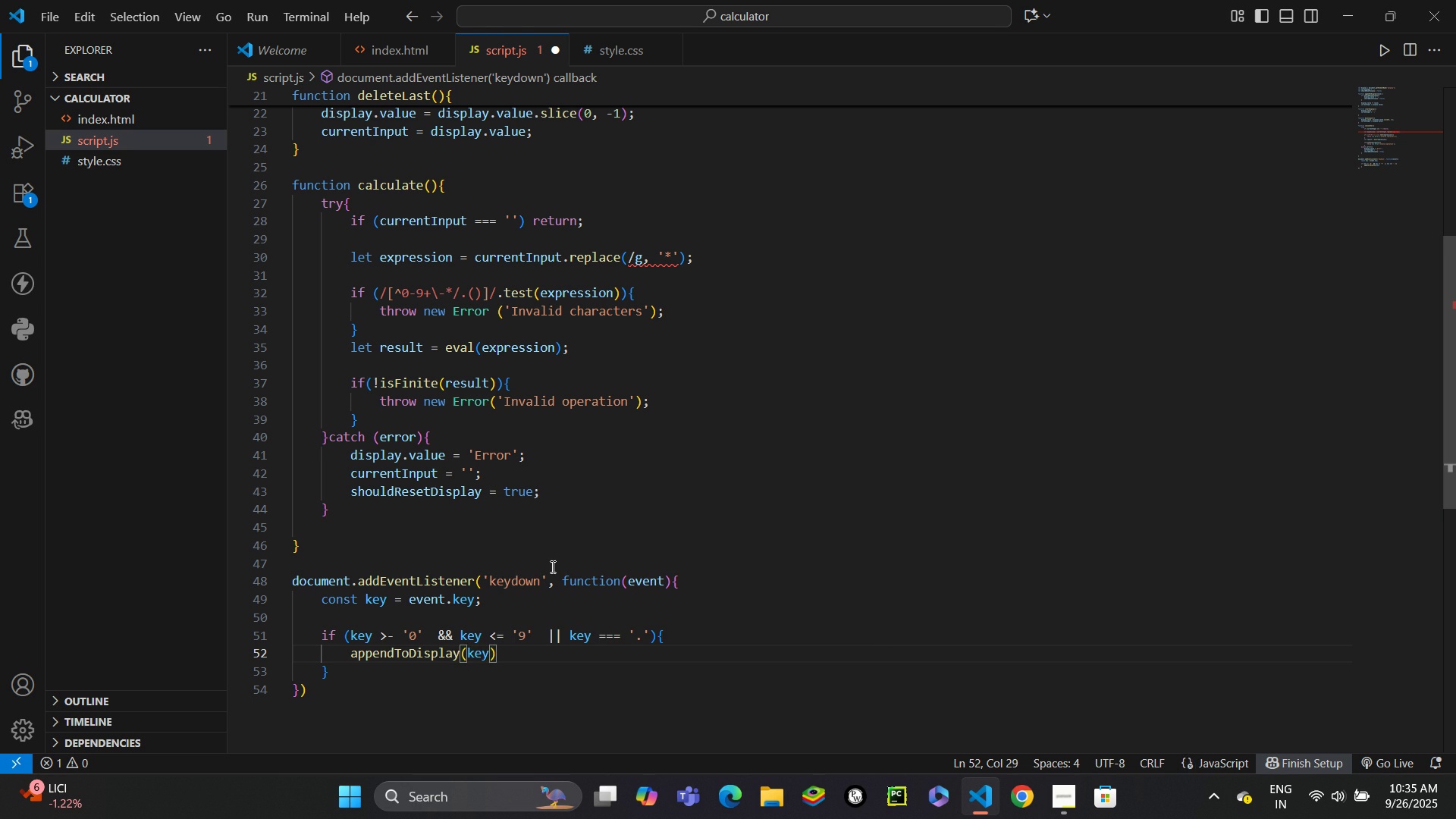 
key(Semicolon)
 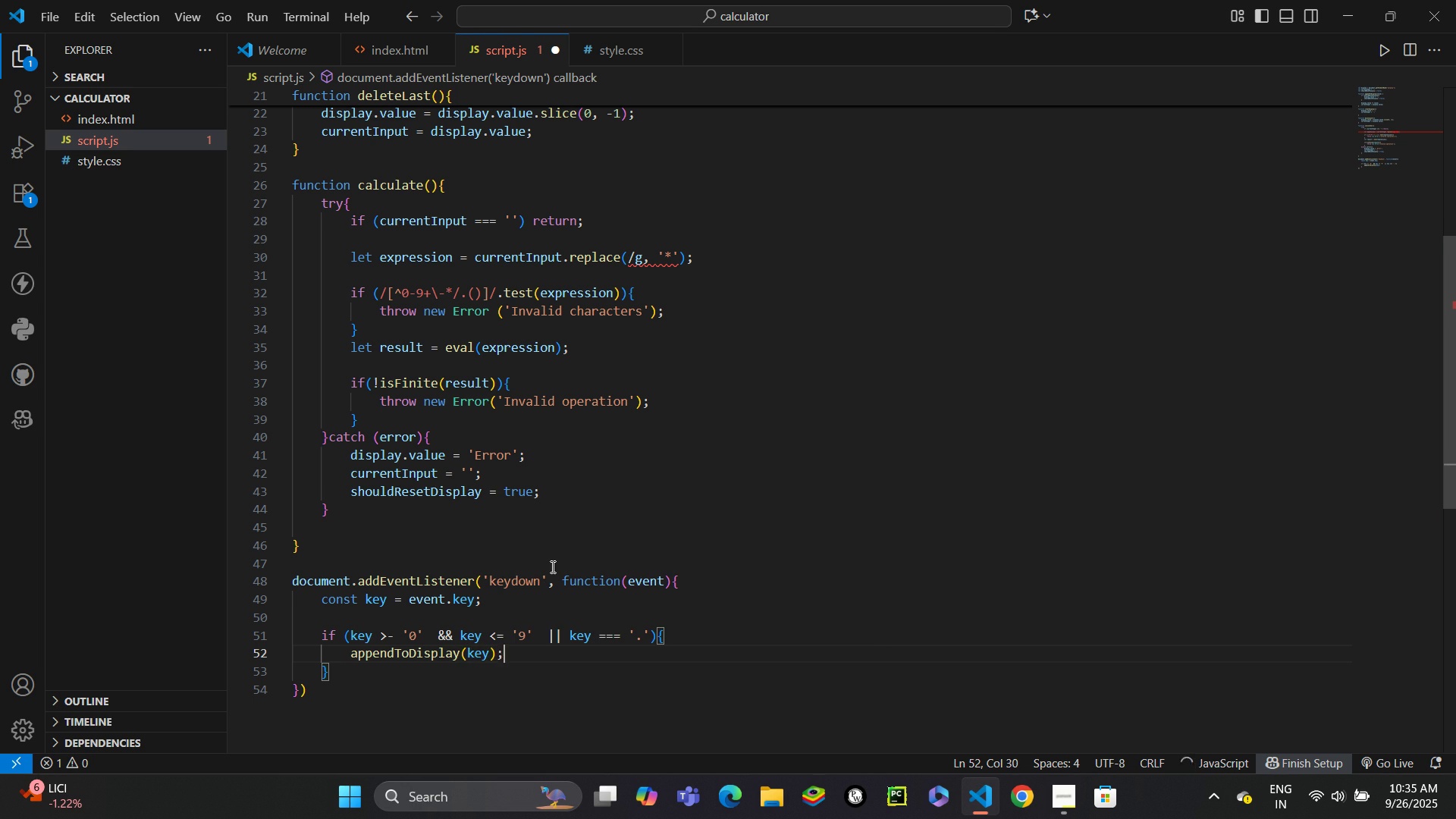 
key(Enter)
 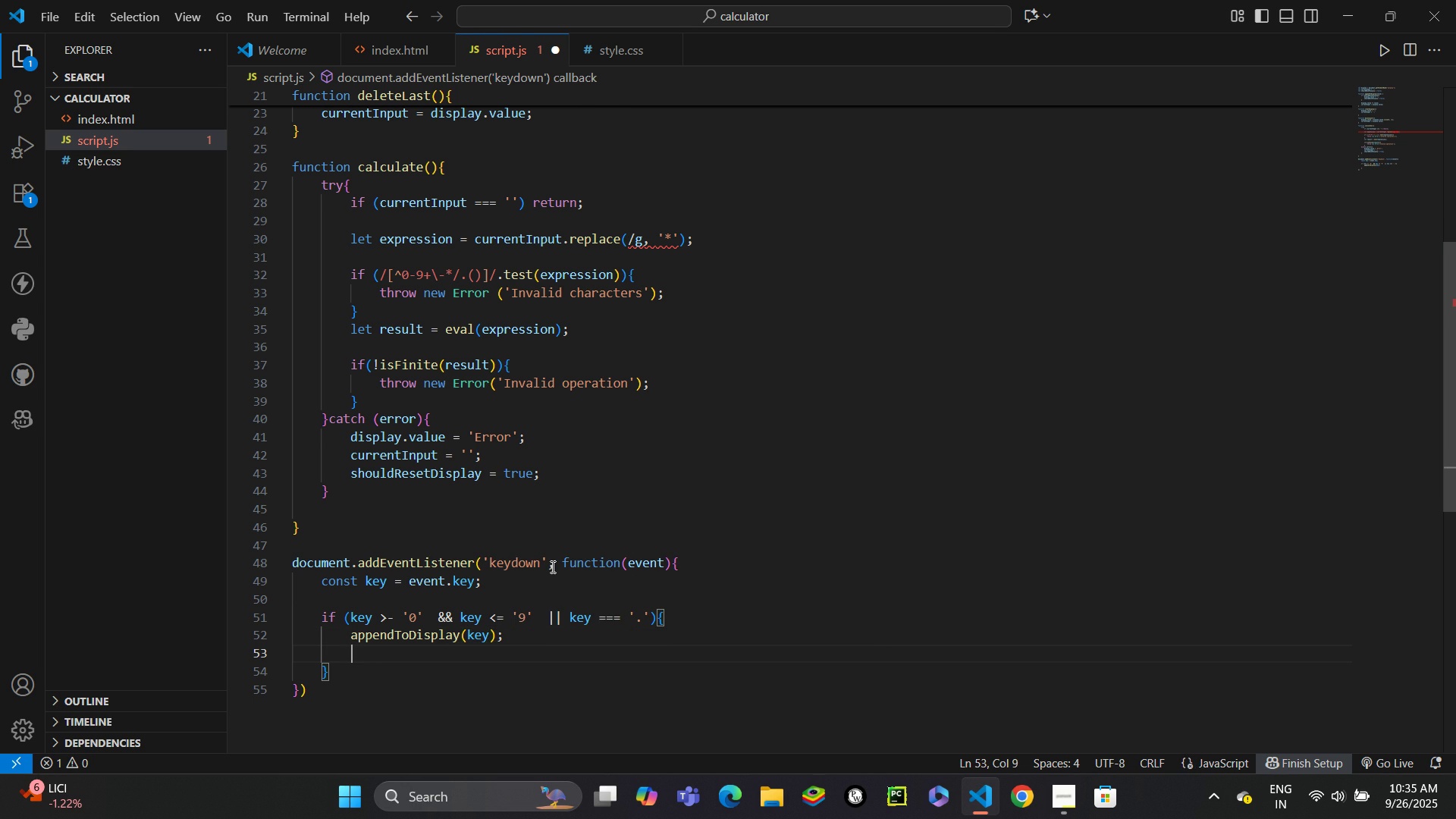 
key(Backspace)
 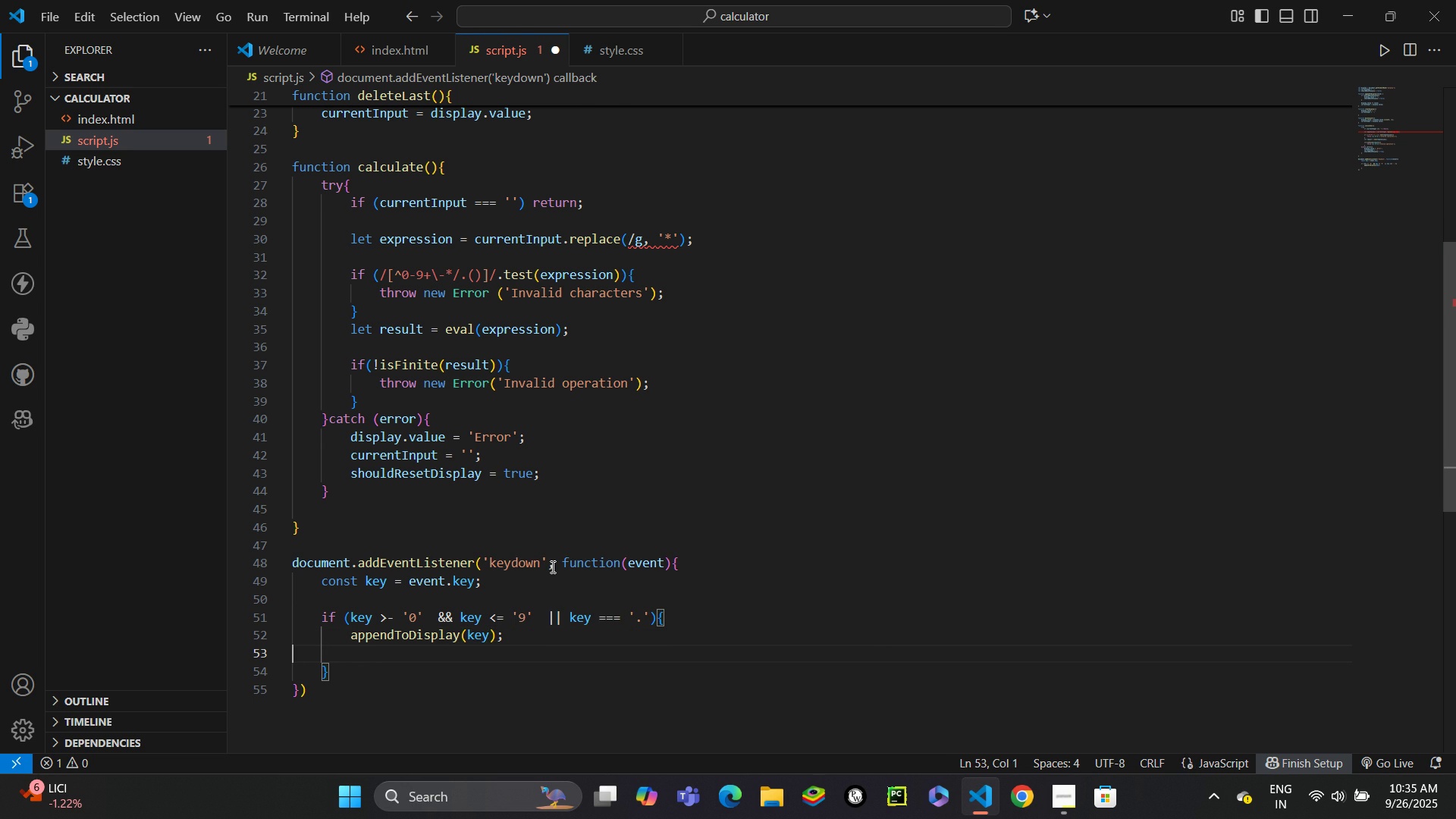 
key(Backspace)
 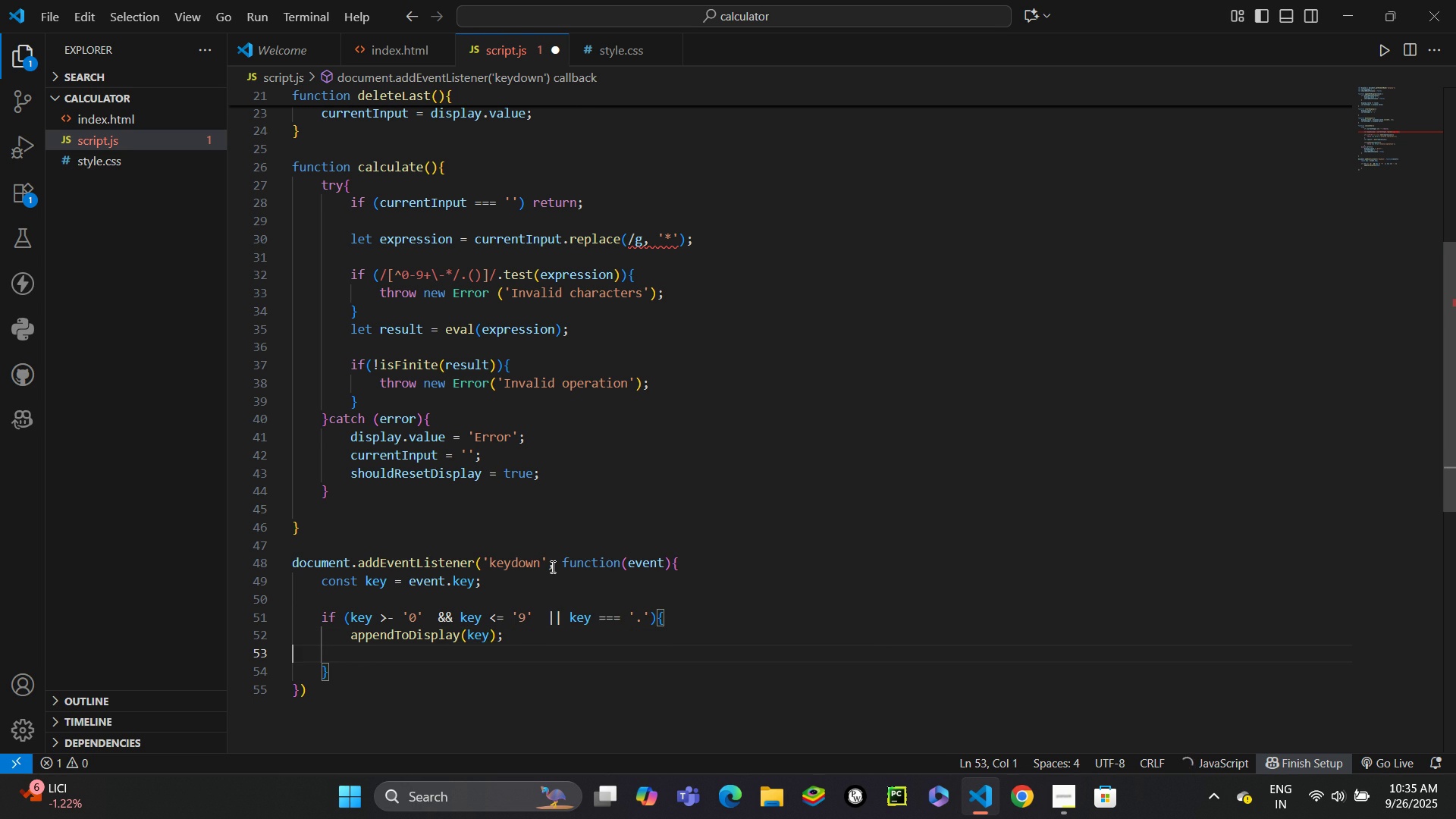 
key(Backspace)
 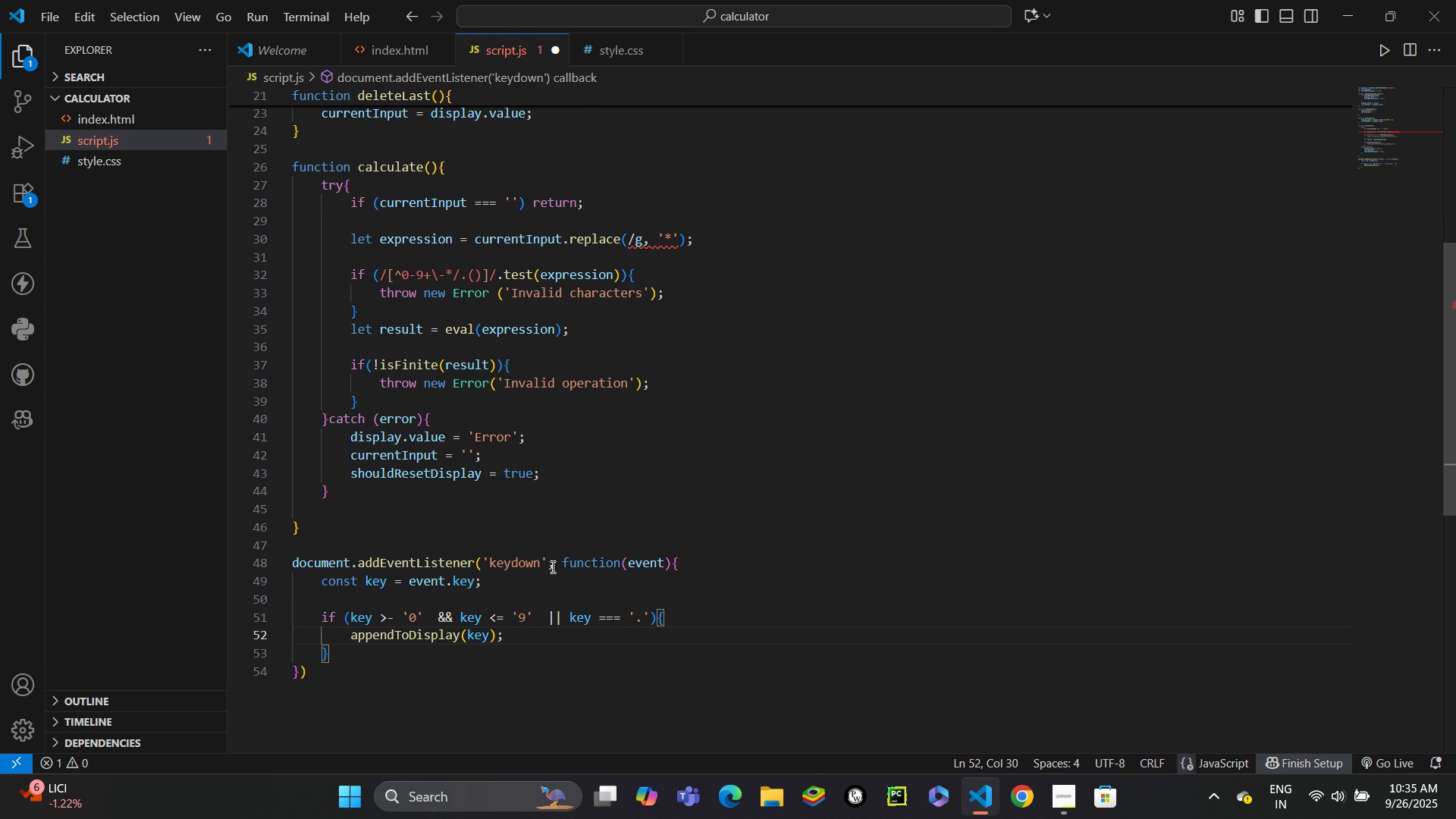 
key(ArrowDown)
 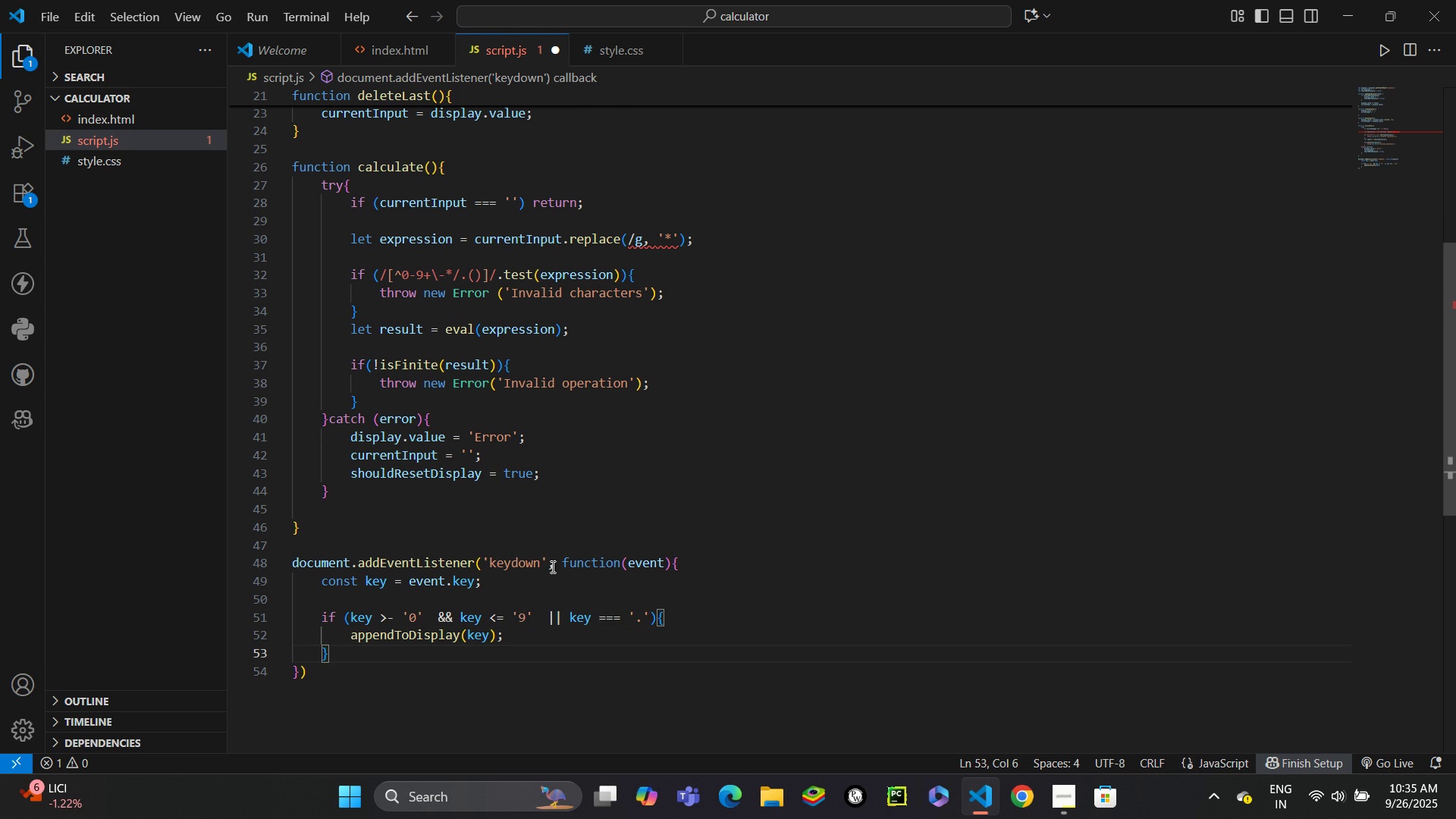 
type(else if(ke)